 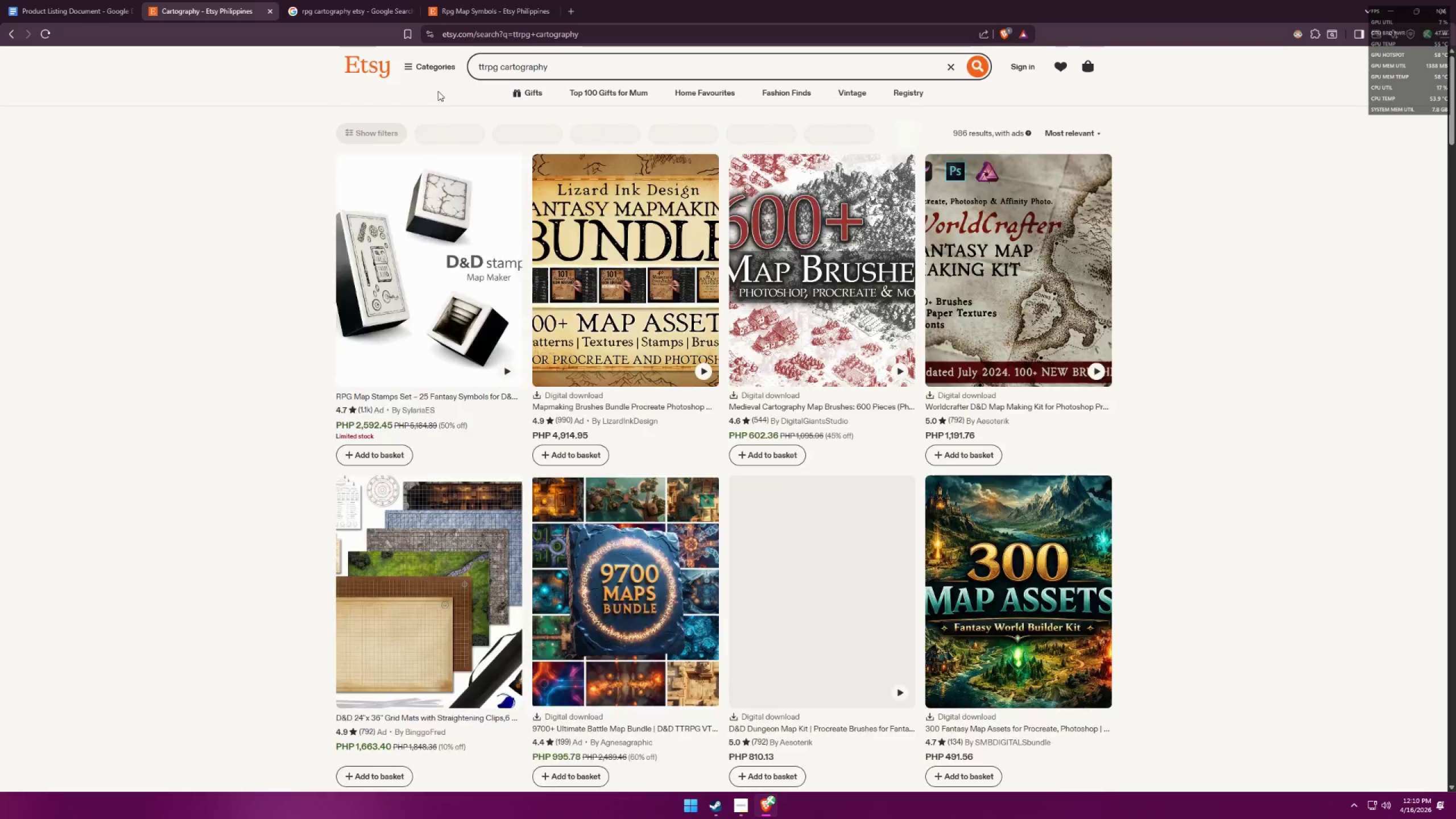 
left_click([352, 0])
 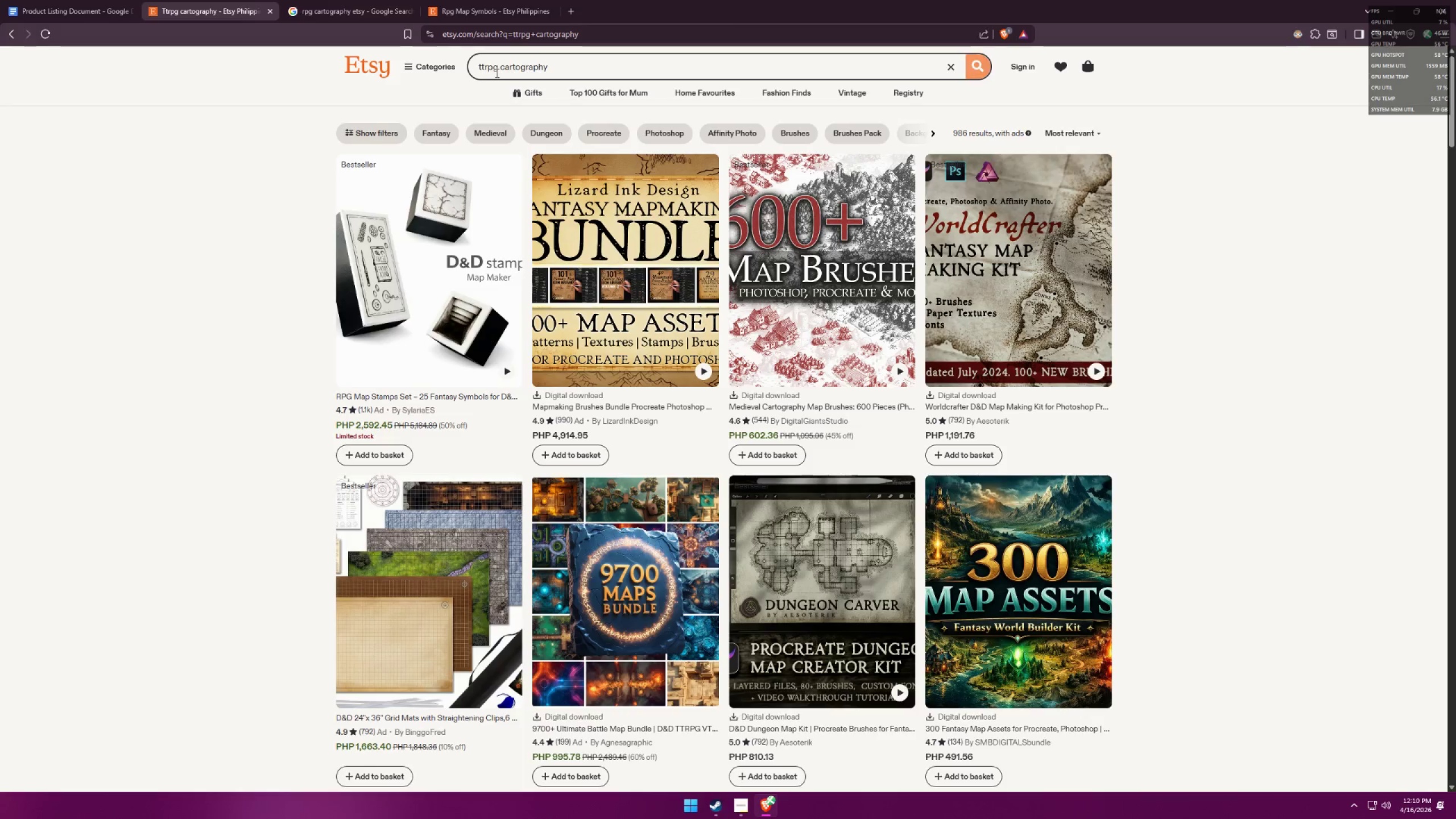 
left_click([283, 0])
 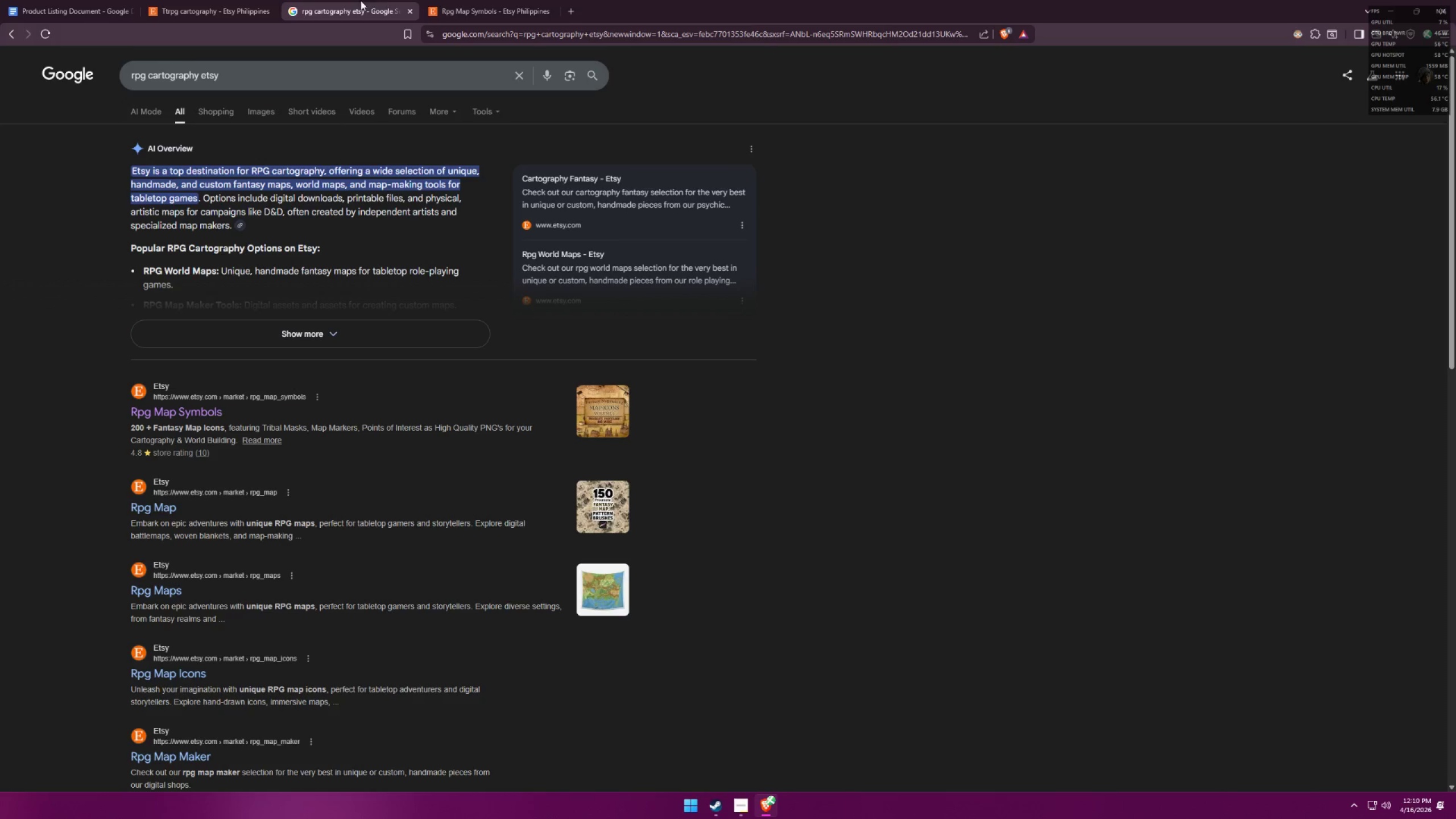 
key(Alt+AltLeft)
 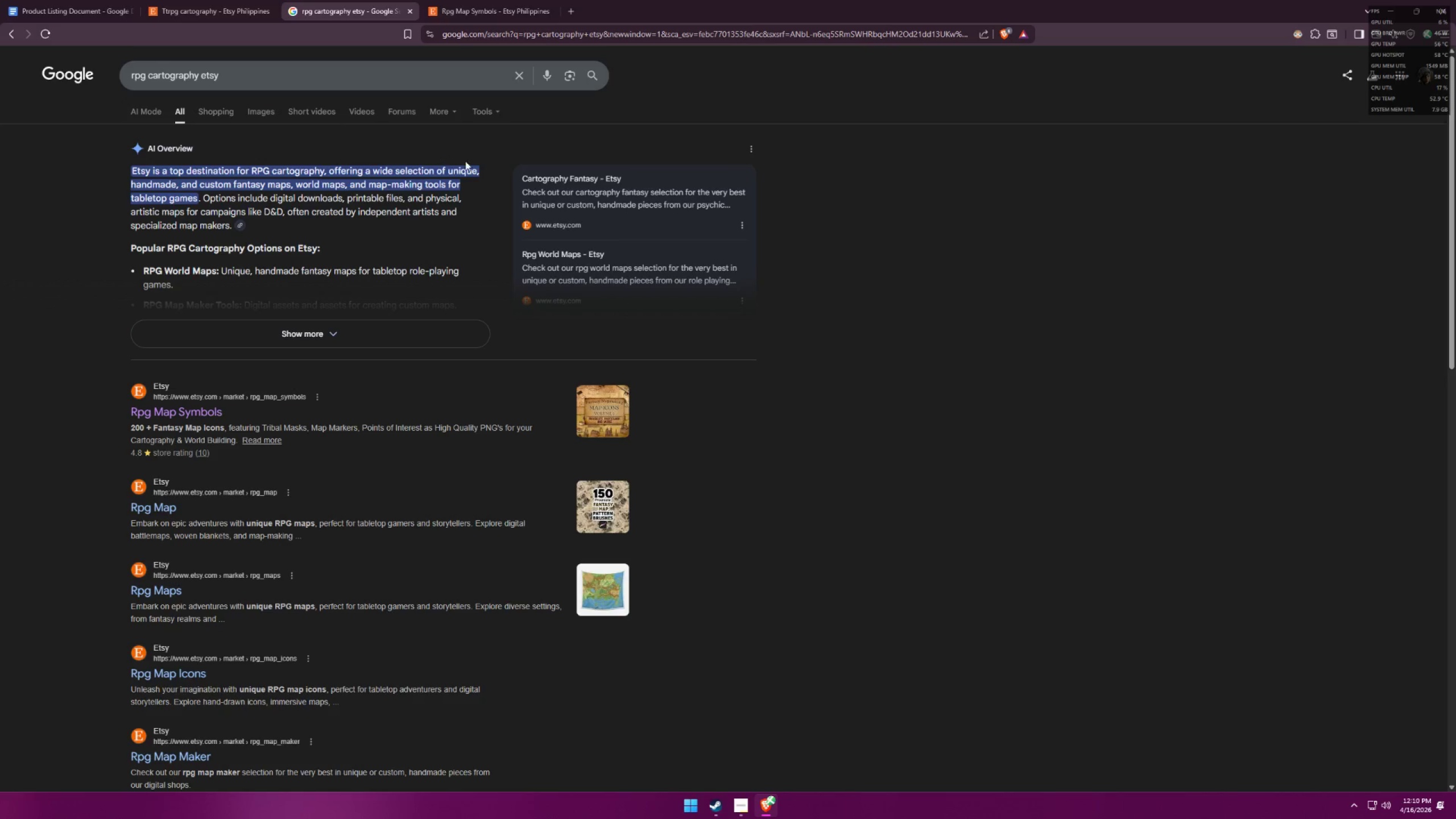 
key(Alt+Tab)
 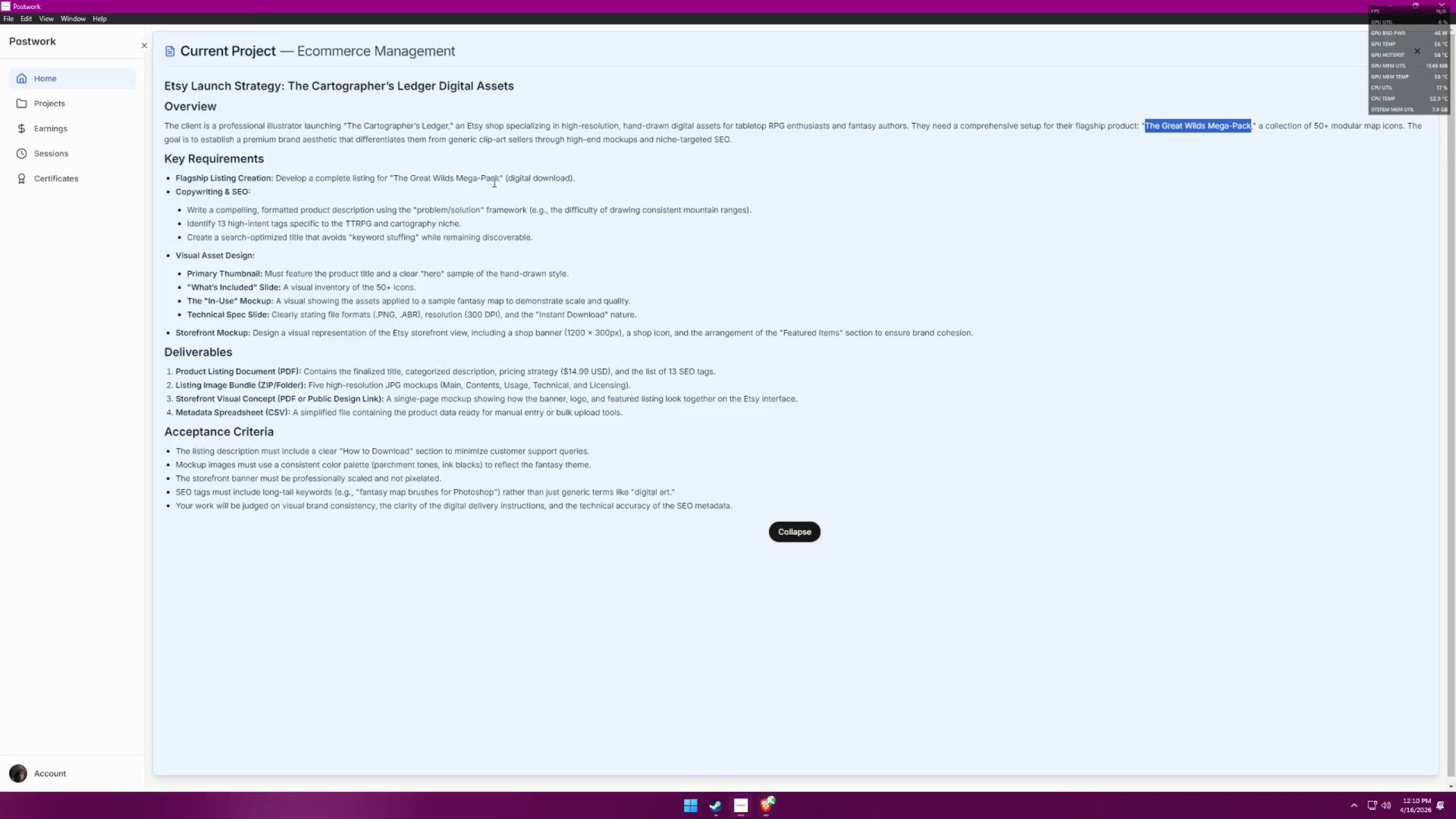 
key(Alt+AltLeft)